 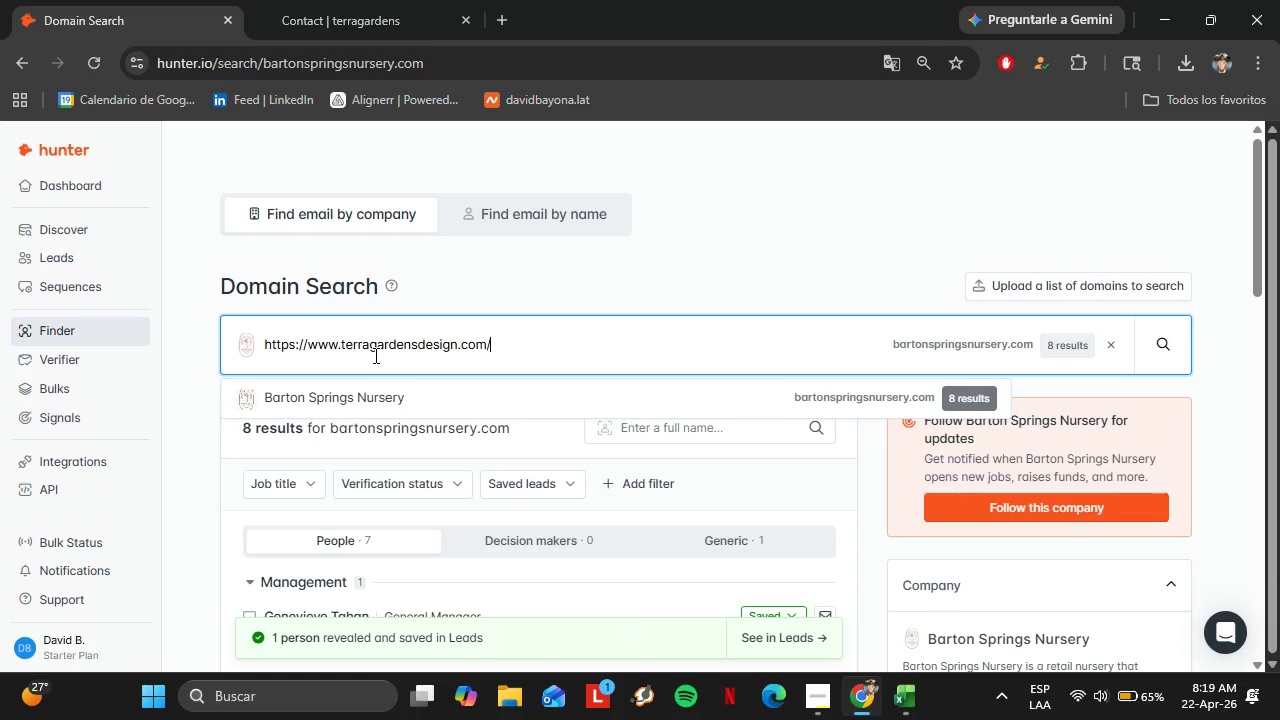 
key(Enter)
 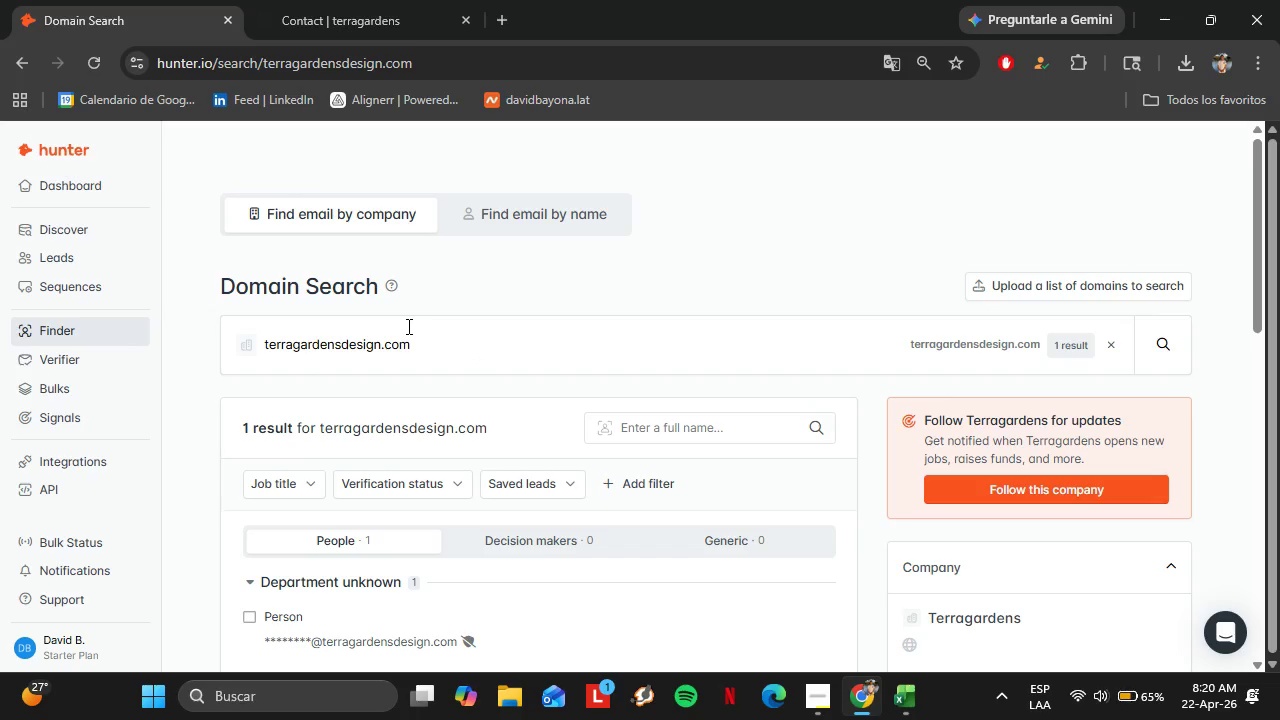 
wait(33.95)
 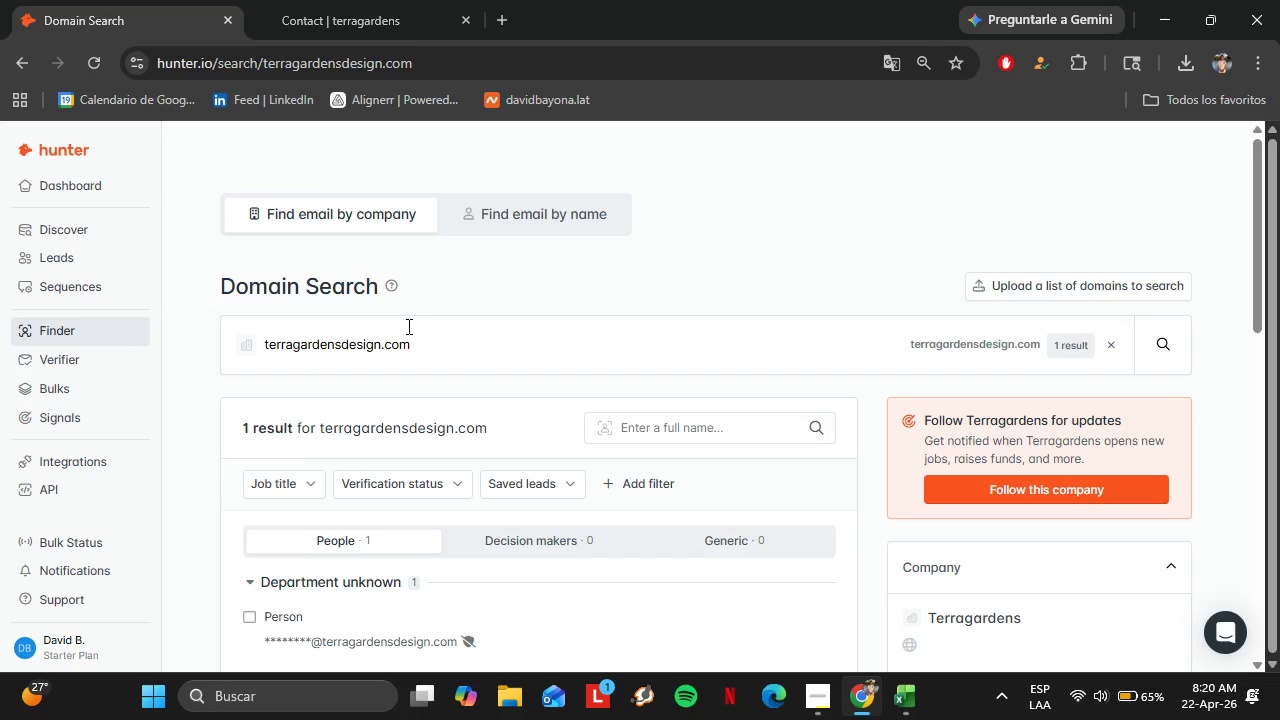 
left_click([145, 0])
 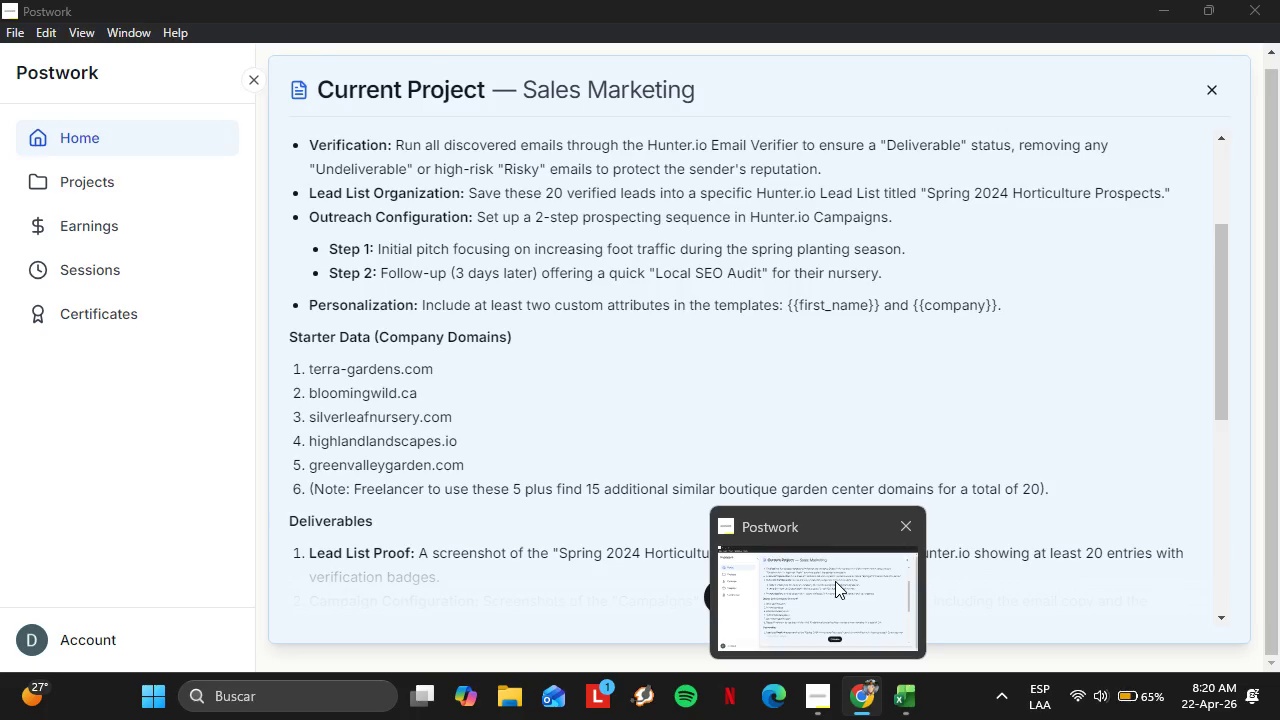 
wait(17.84)
 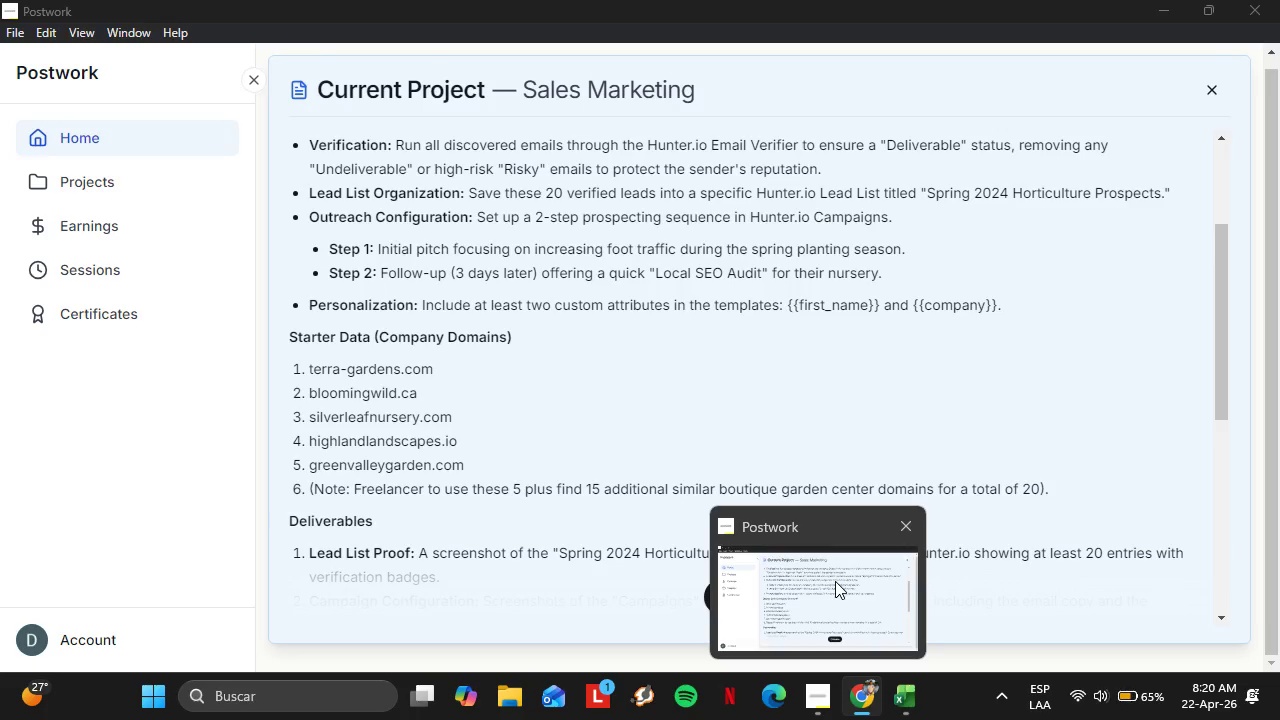 
left_click([831, 710])
 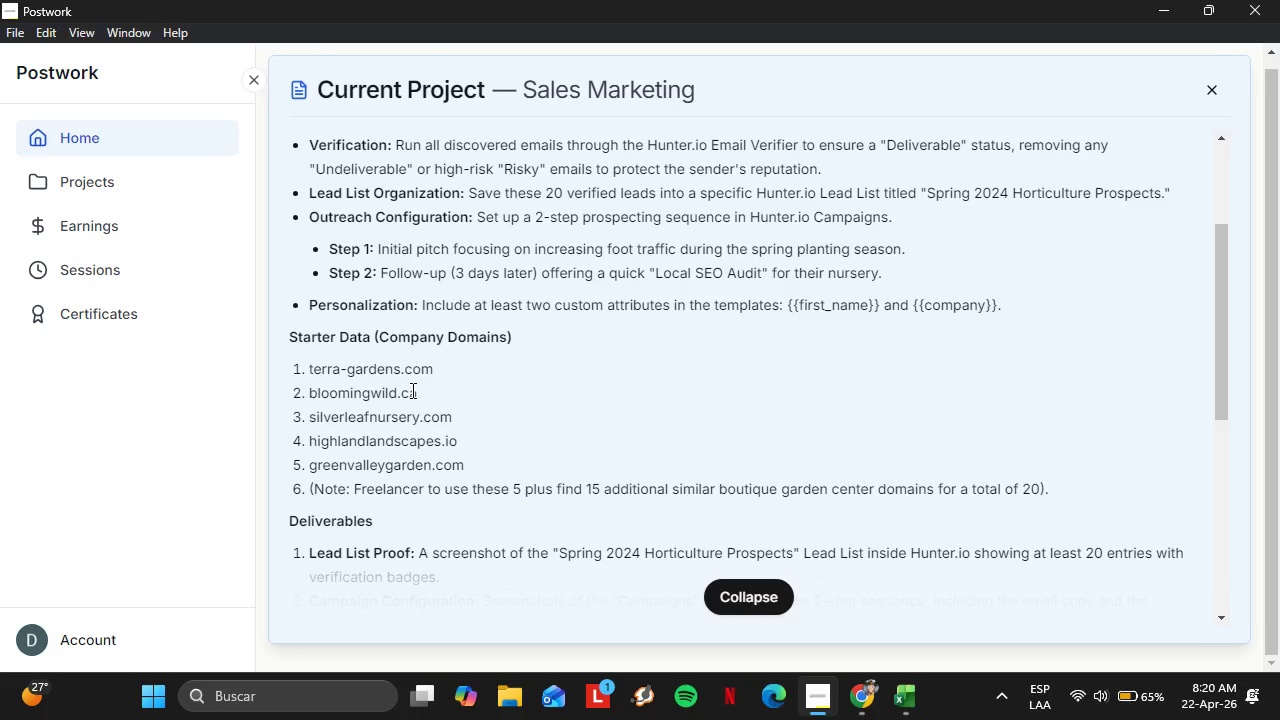 
left_click_drag(start_coordinate=[420, 393], to_coordinate=[305, 392])